 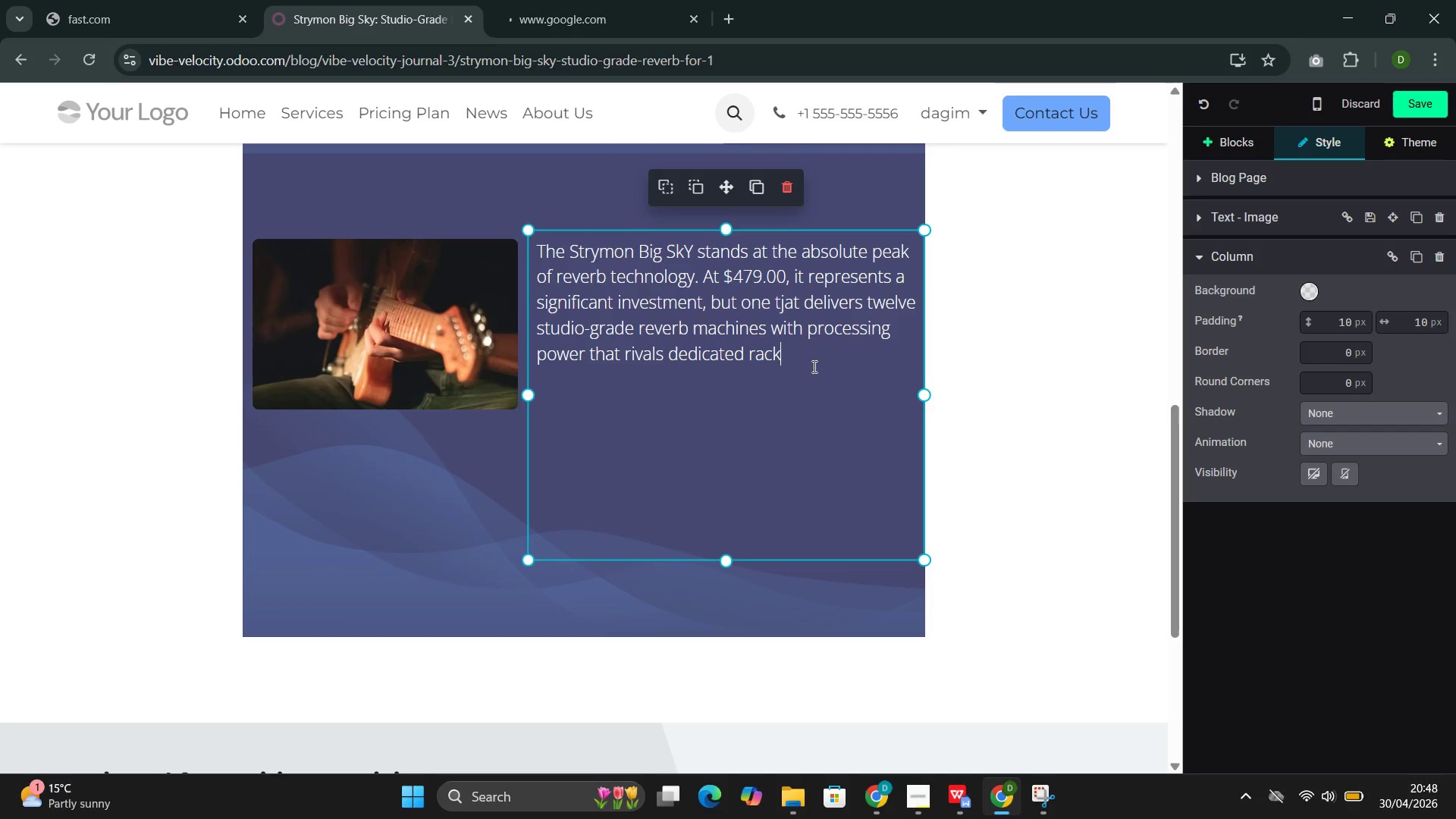 
type( unite)
 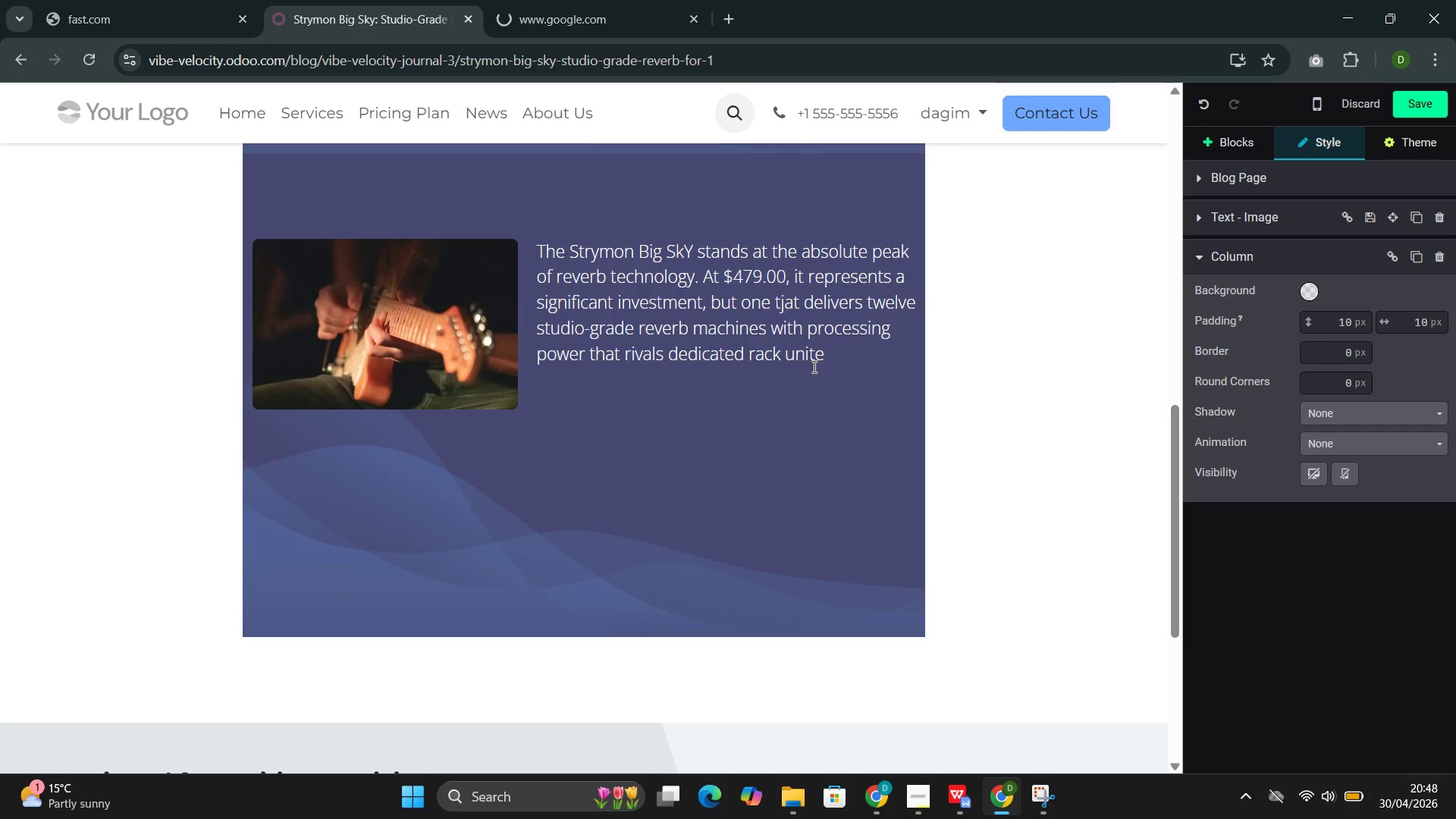 
wait(10.94)
 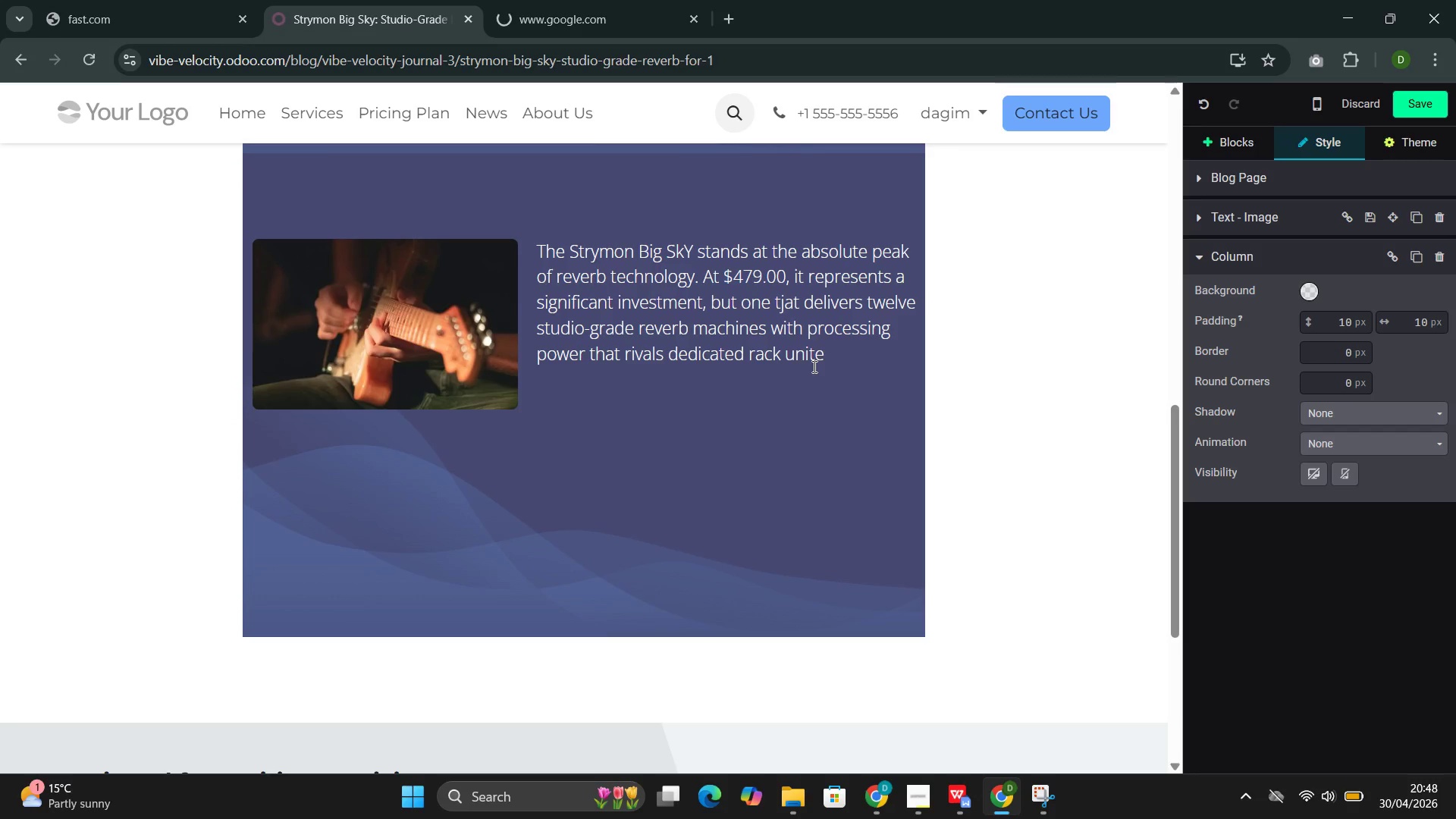 
key(Backspace)
type(s cosy)
key(Backspace)
type(ting significantly more. The Big Sky )
key(Backspace)
type('s Signature feature)
 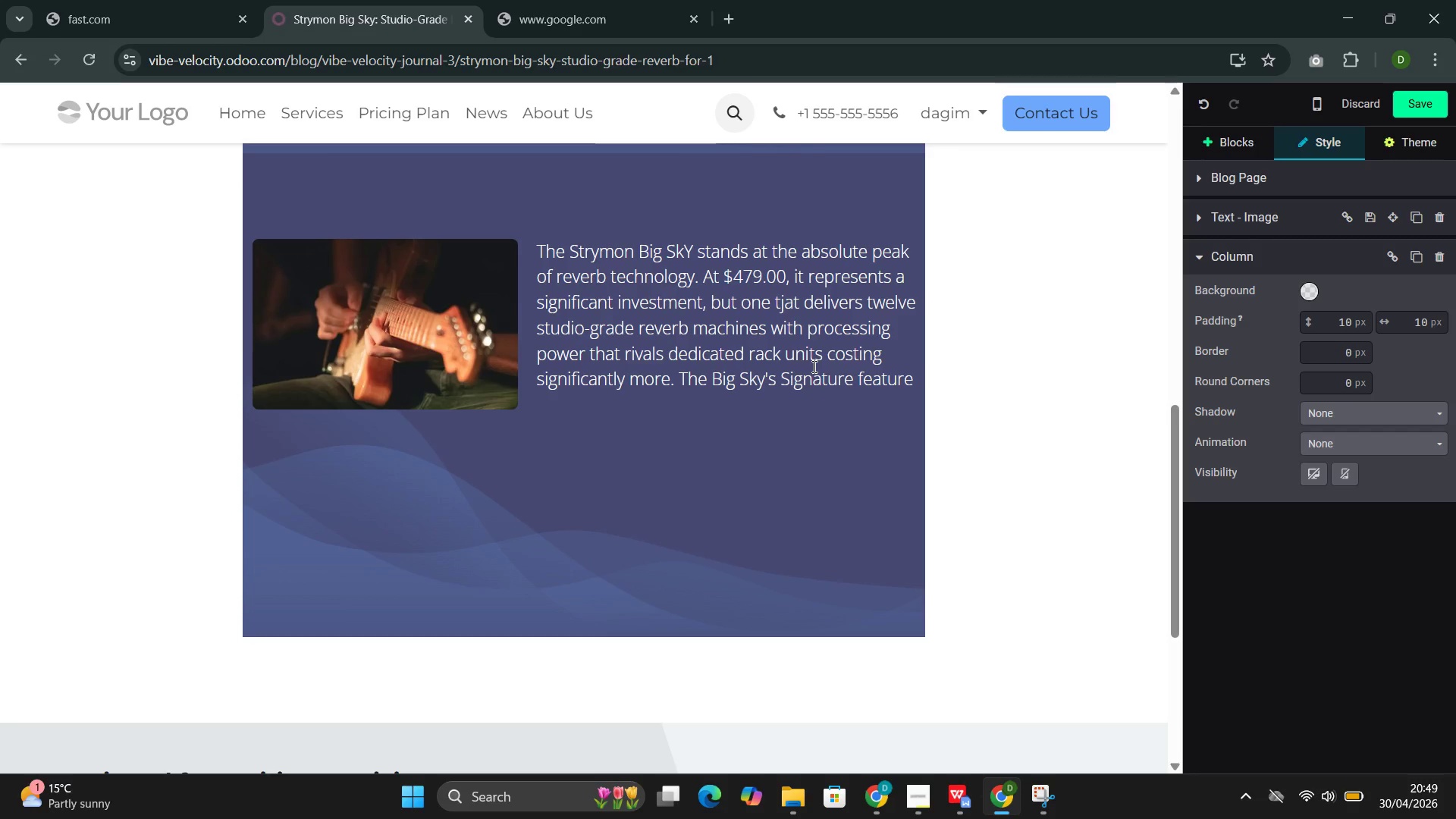 
type(--the Studio-grade)
 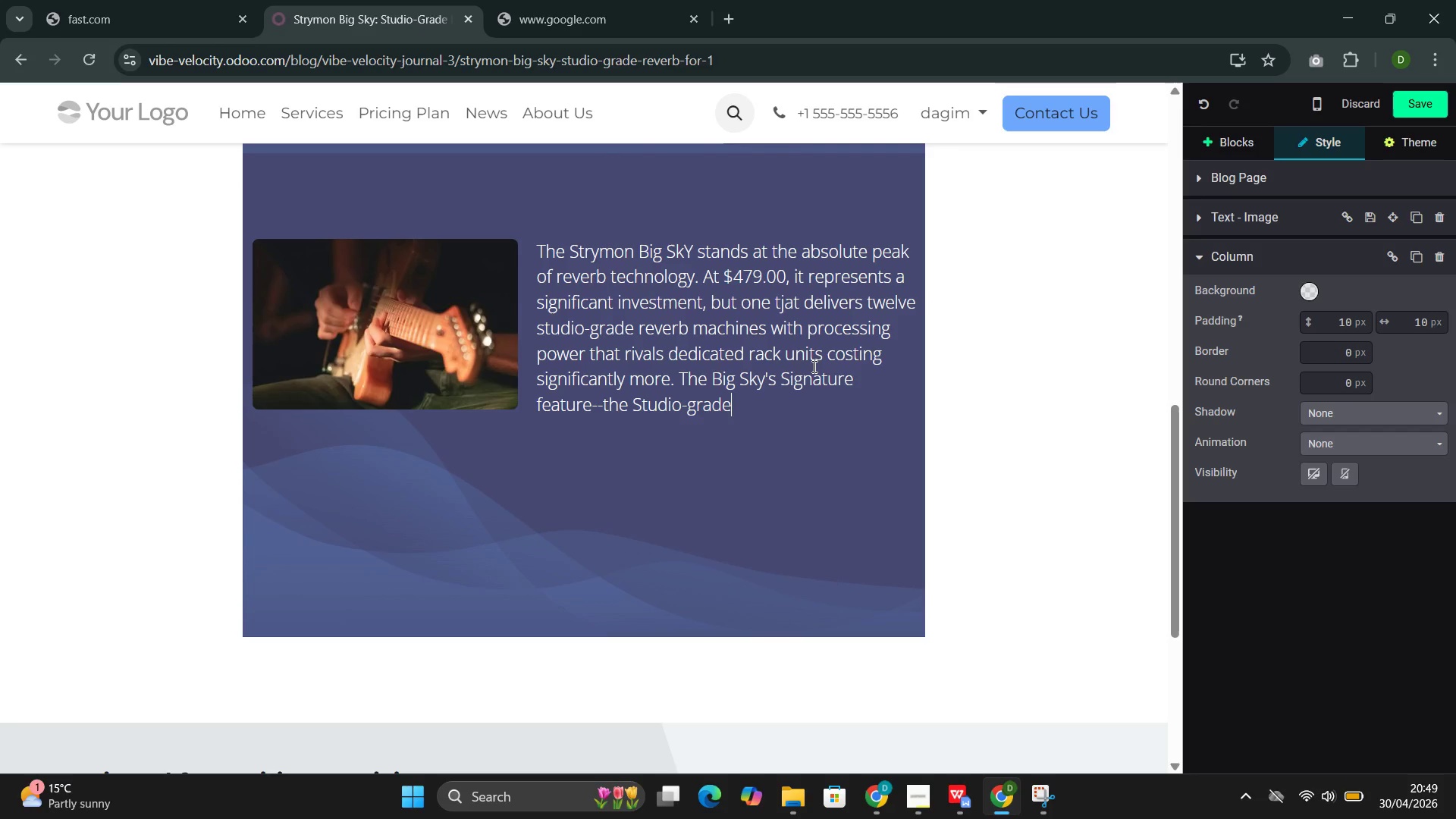 
type( Shimmer--has become i)
key(Backspace)
type(one of the most recognizable )
 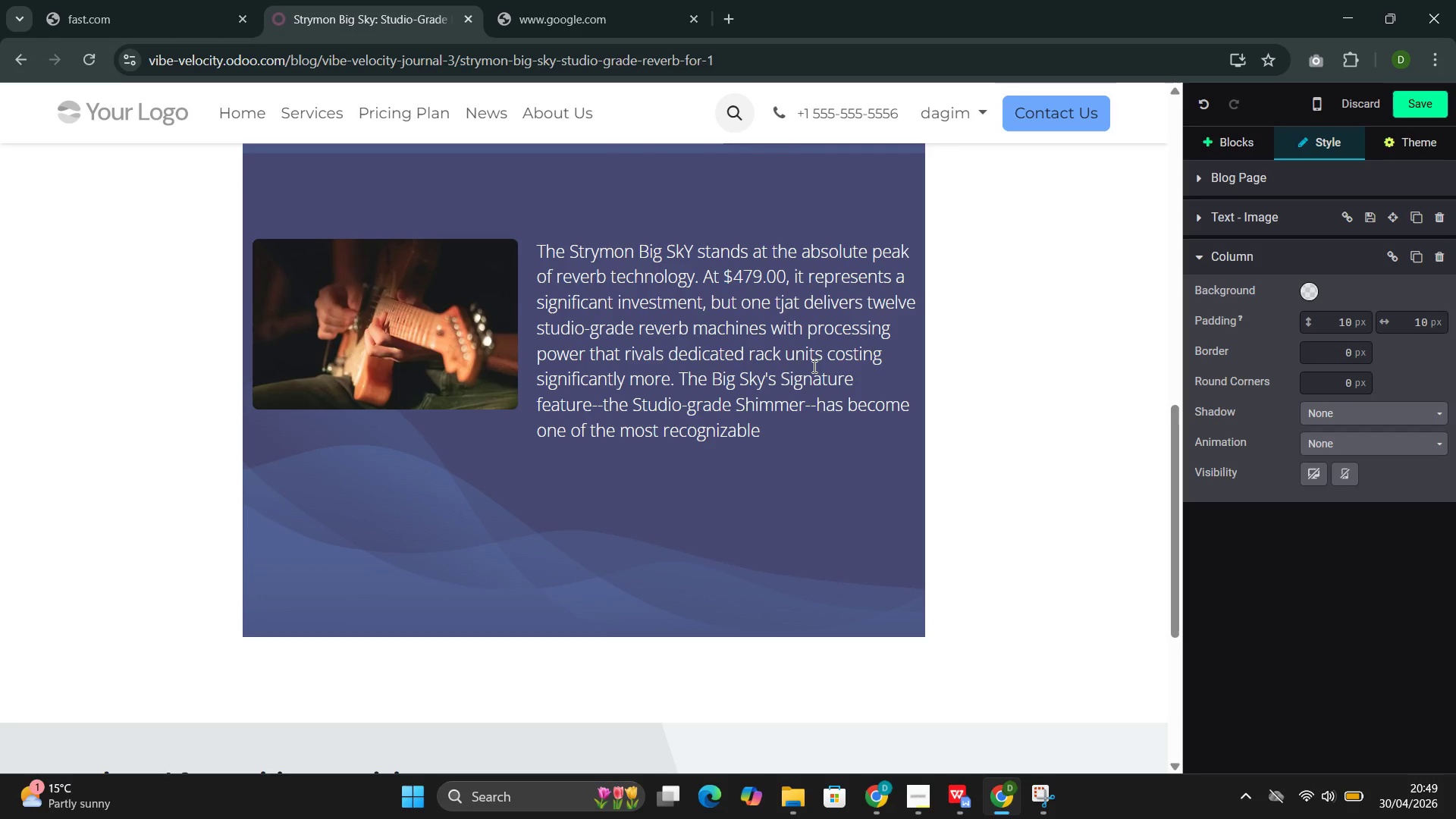 
wait(10.28)
 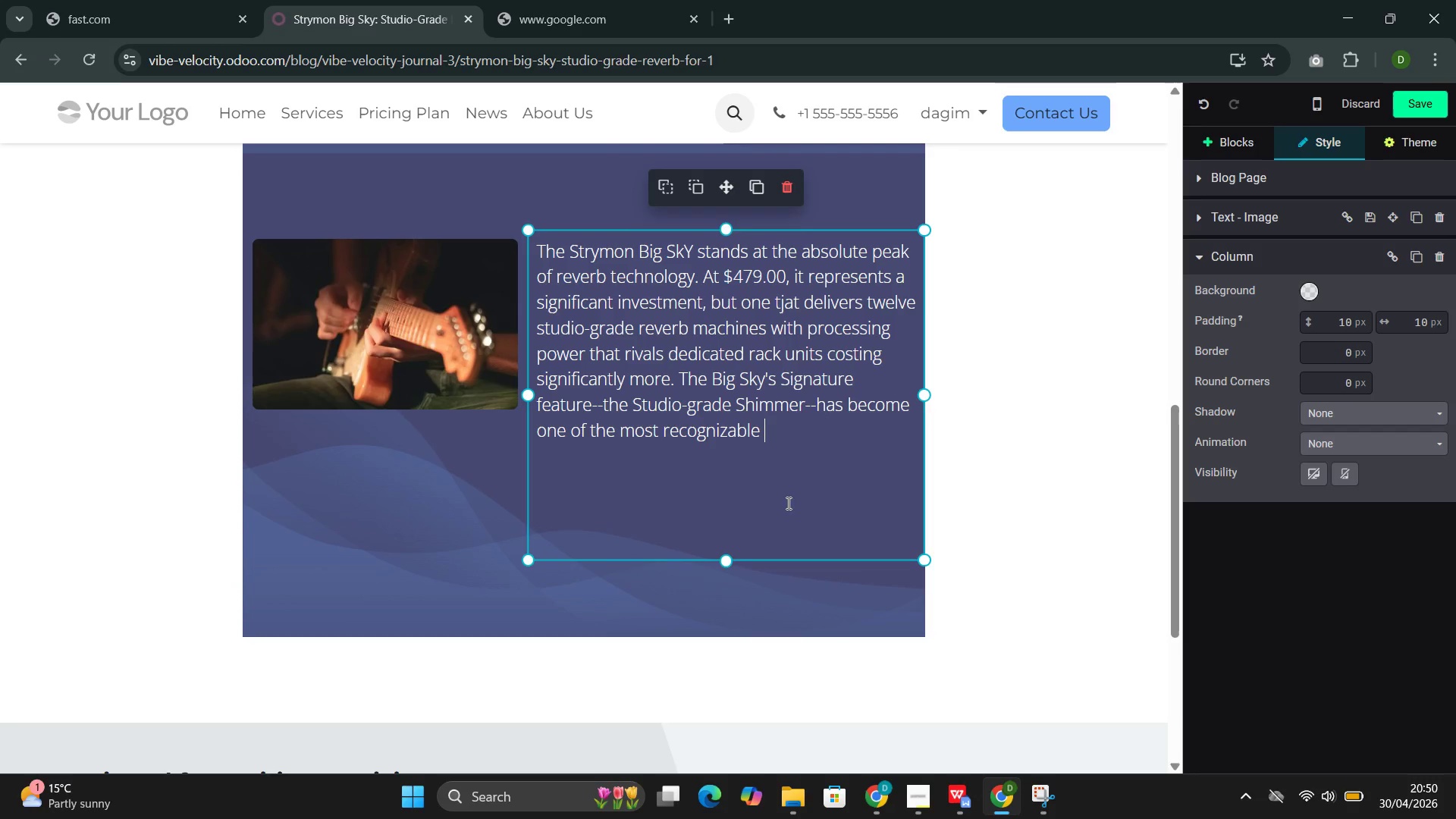 
type(soun)
 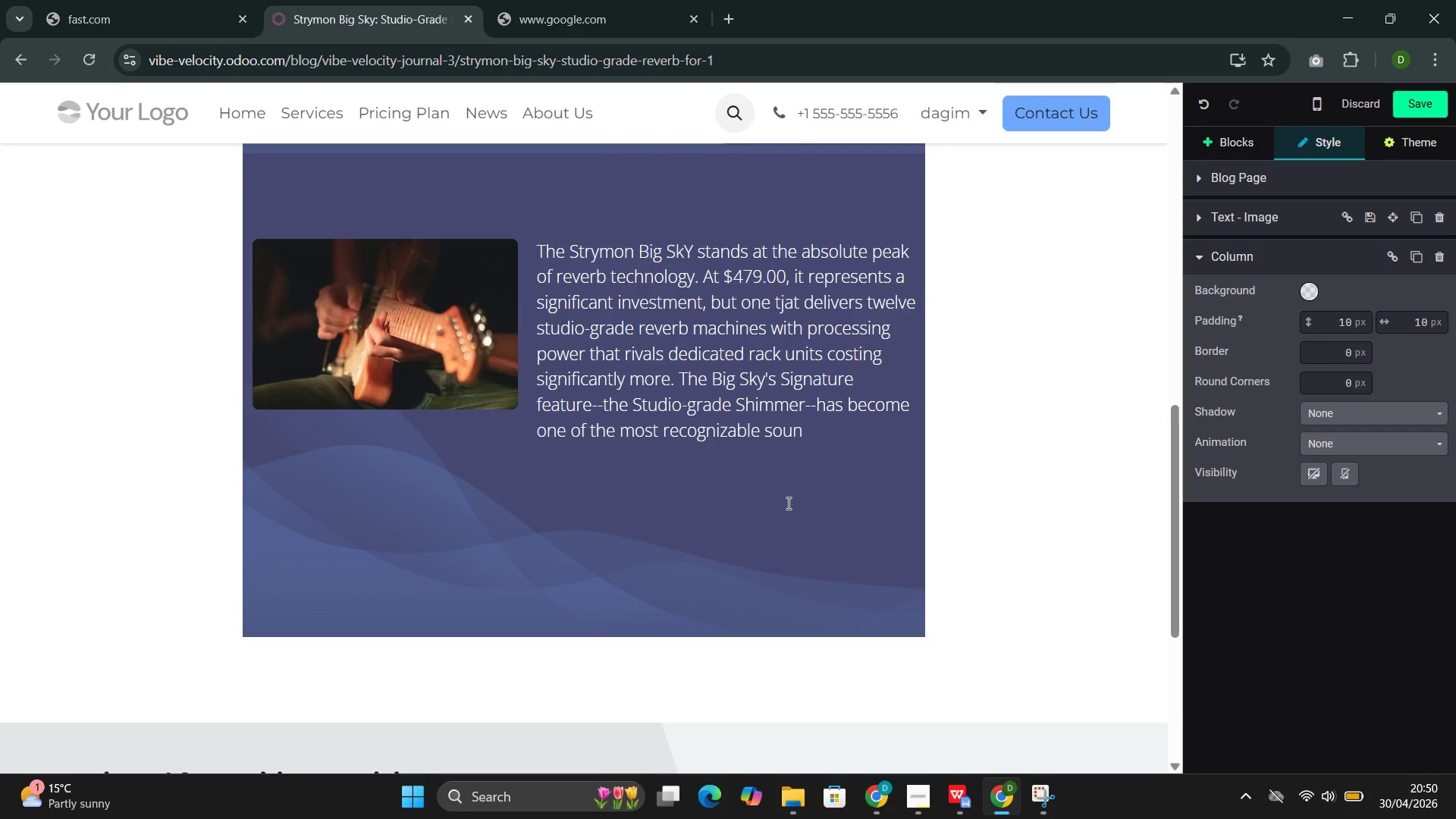 
type(ds in modern guitar music )
 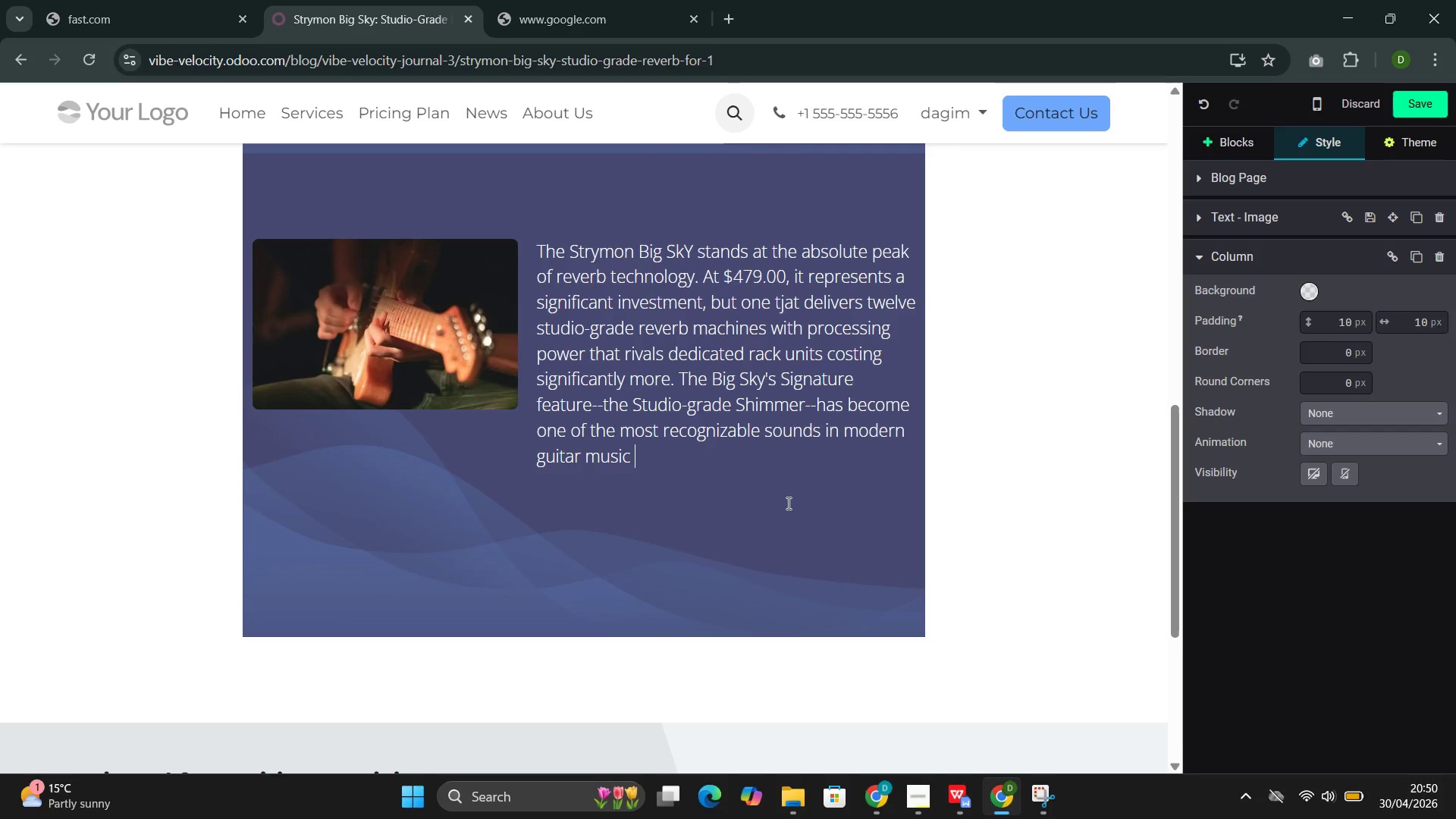 
wait(6.2)
 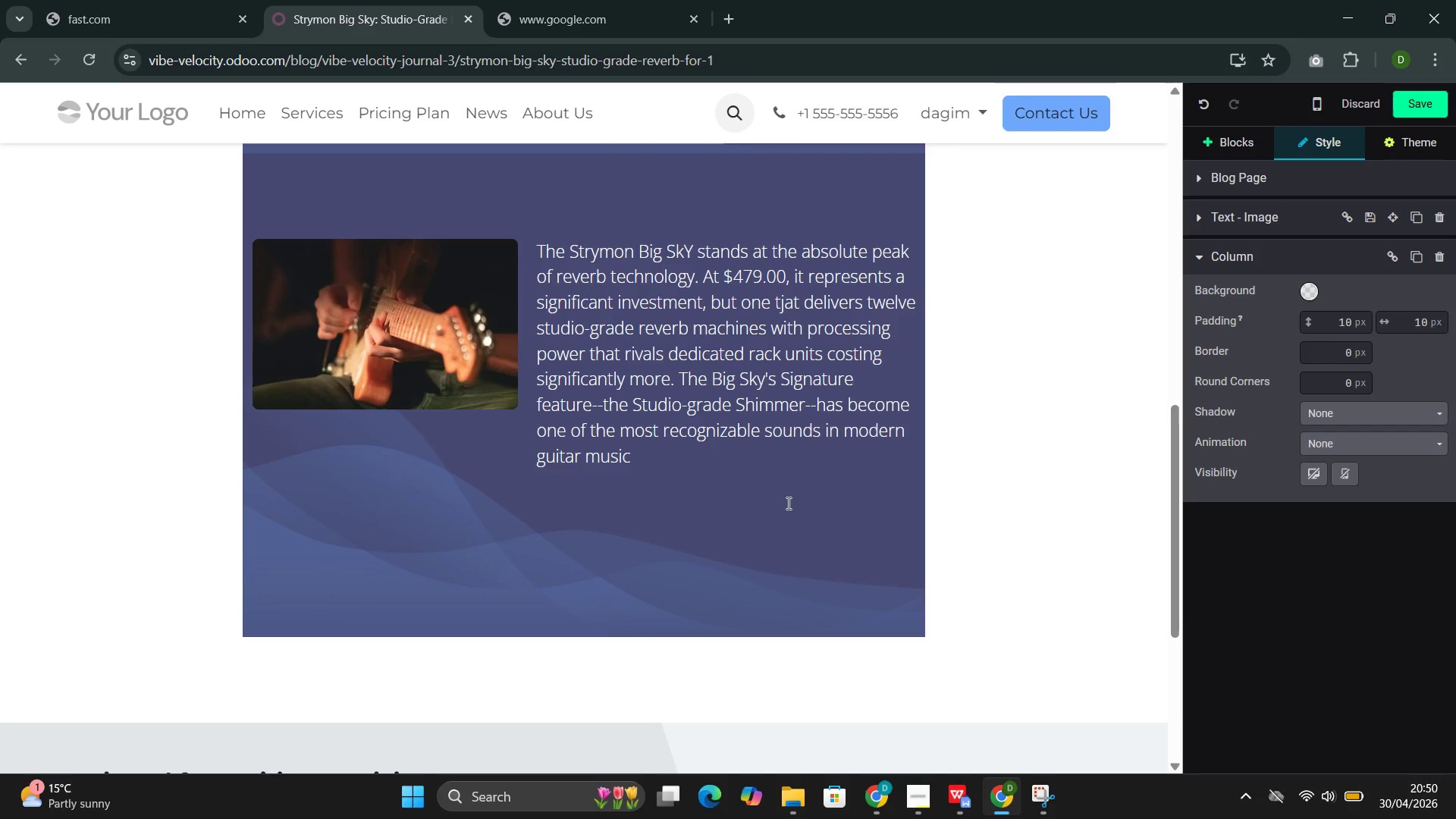 
type(This post explores )
 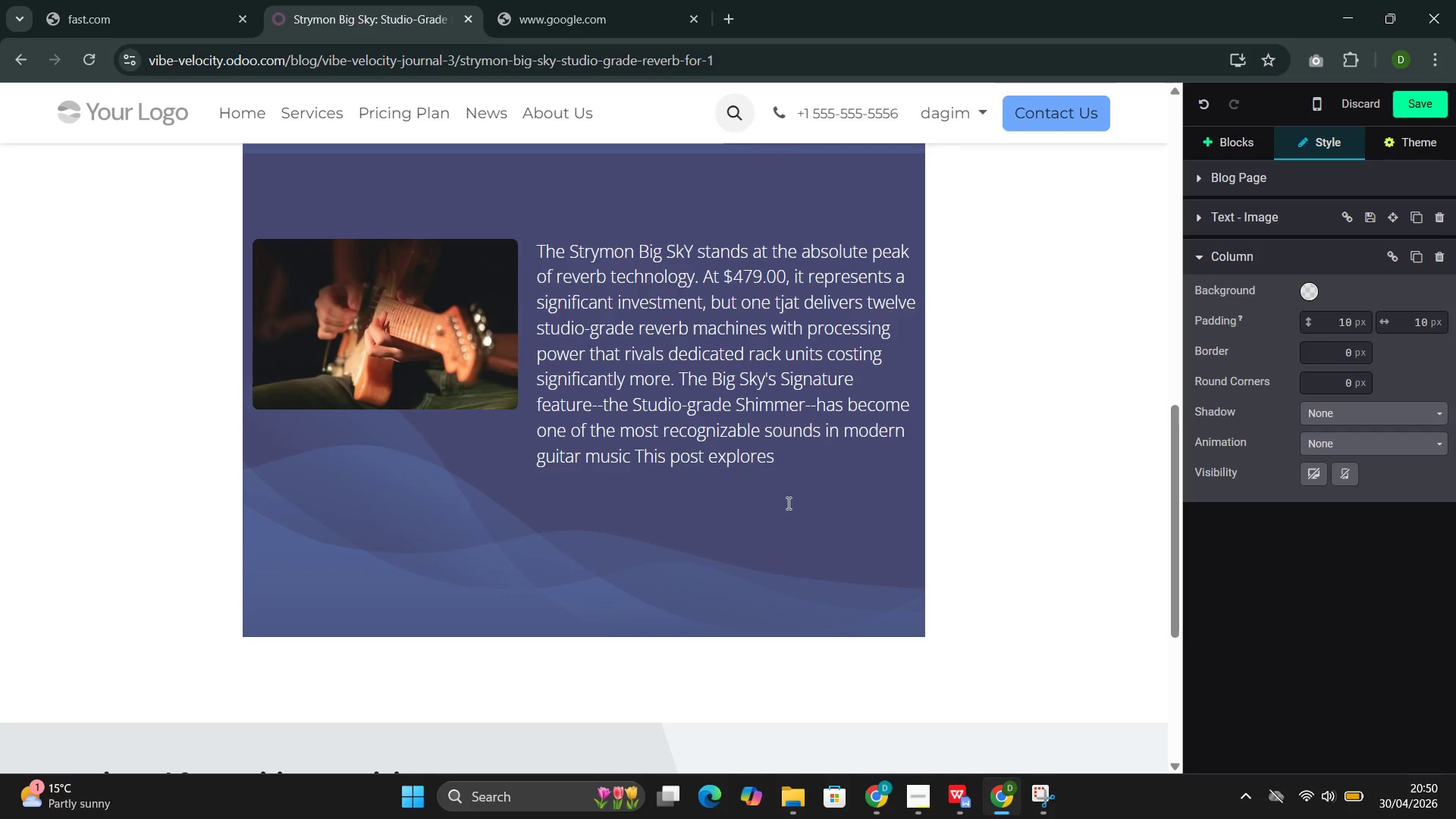 
wait(12.16)
 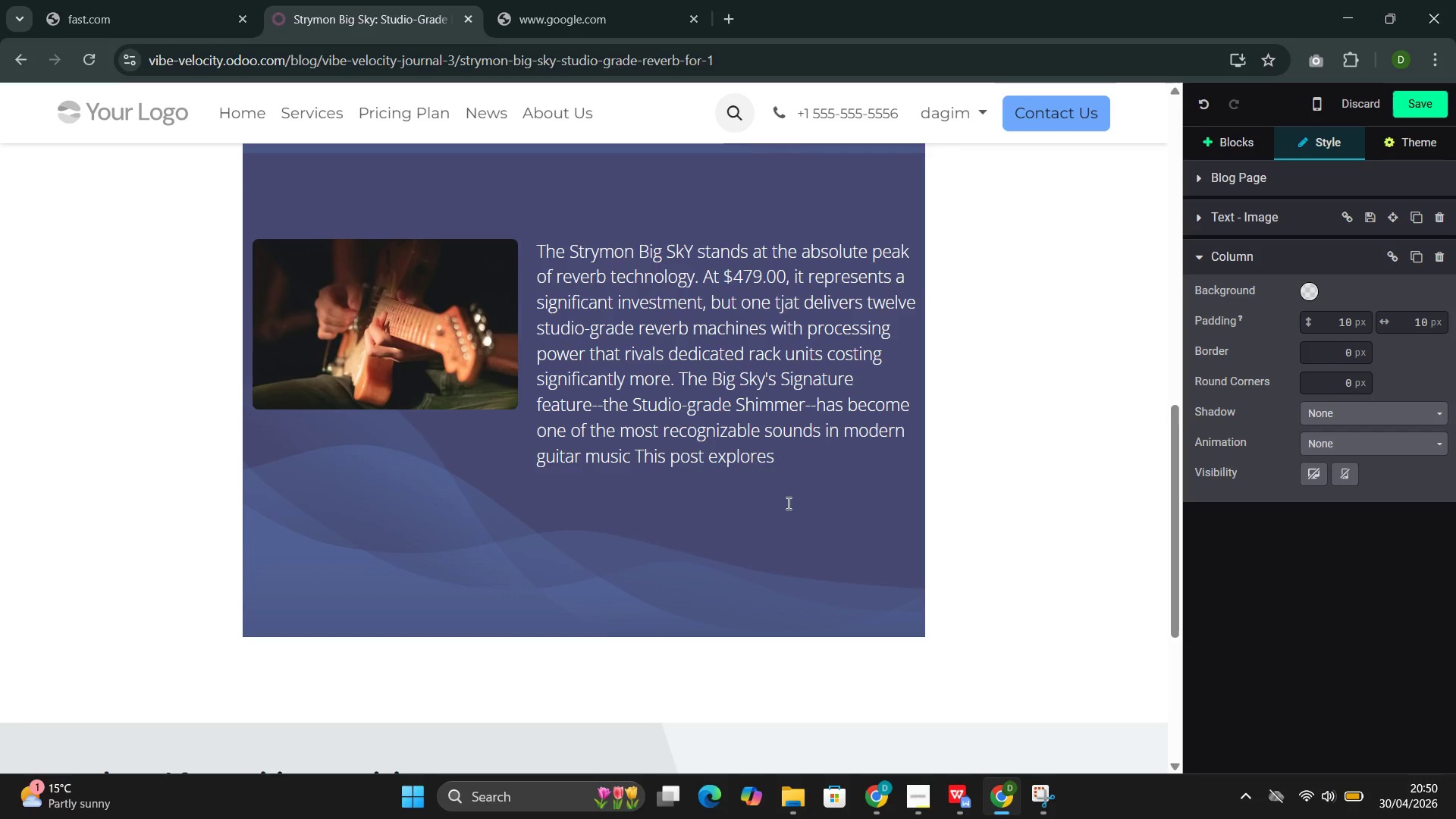 
left_click([616, 4])
 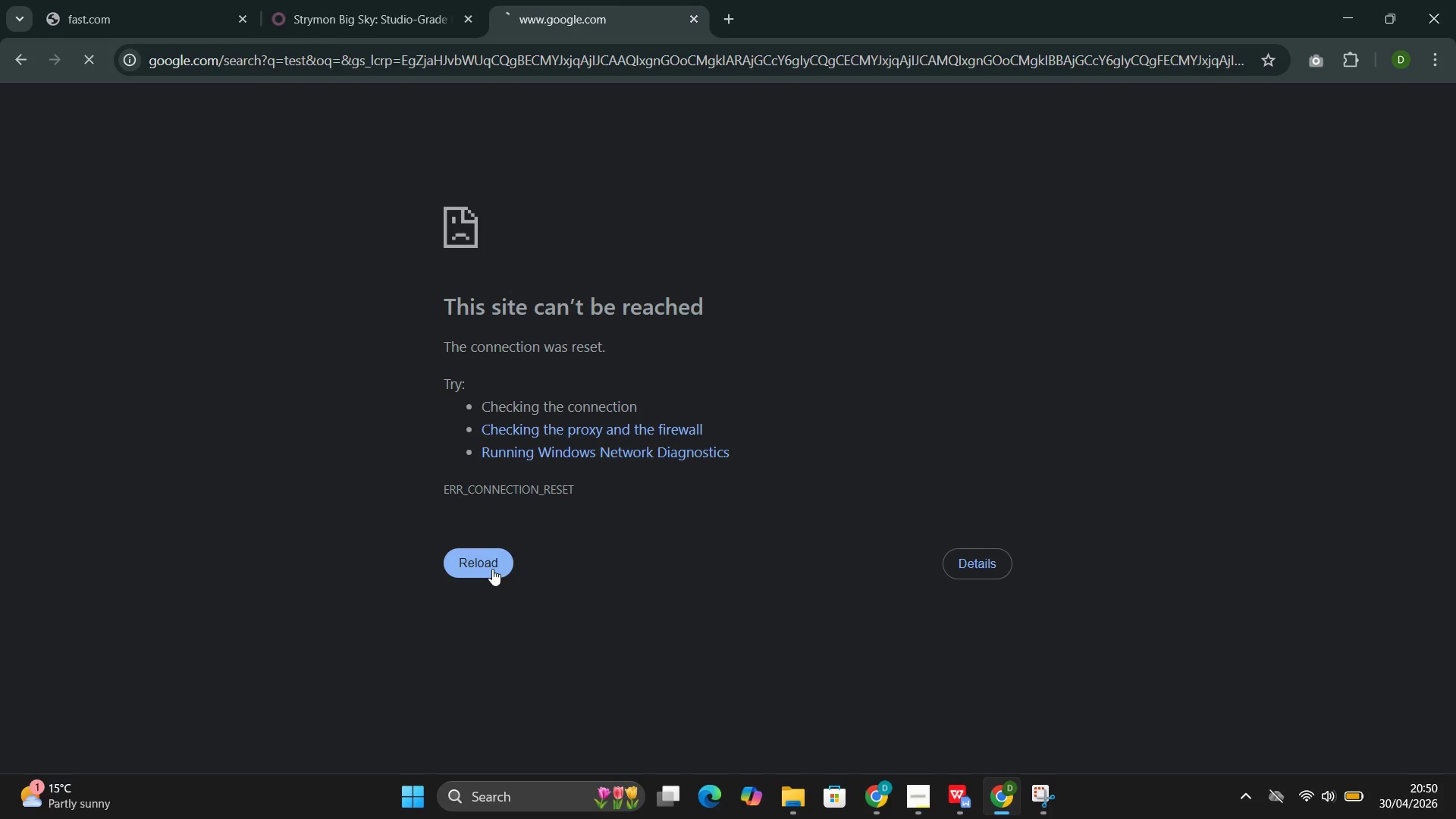 
left_click([492, 570])
 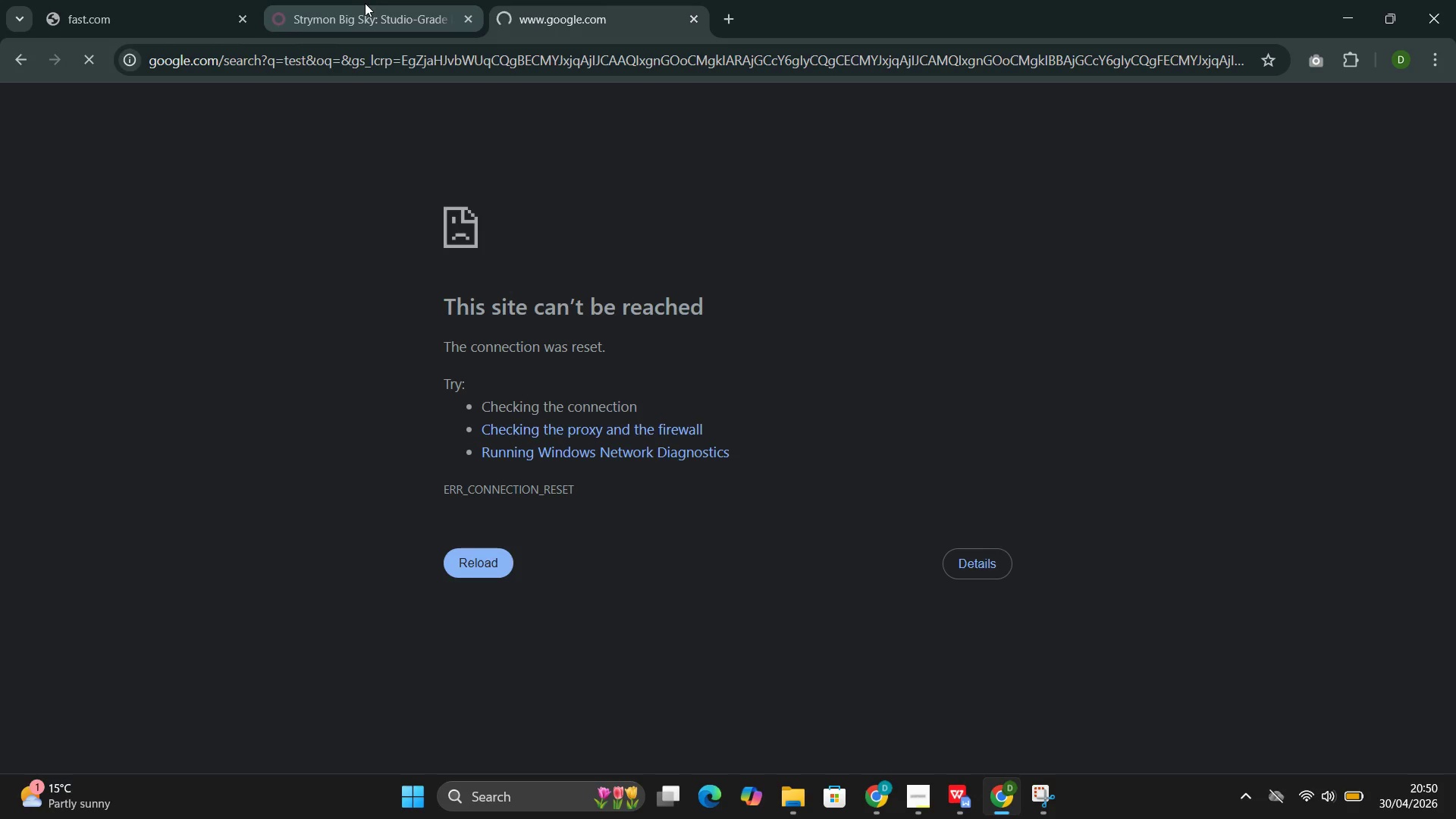 
left_click([365, 3])
 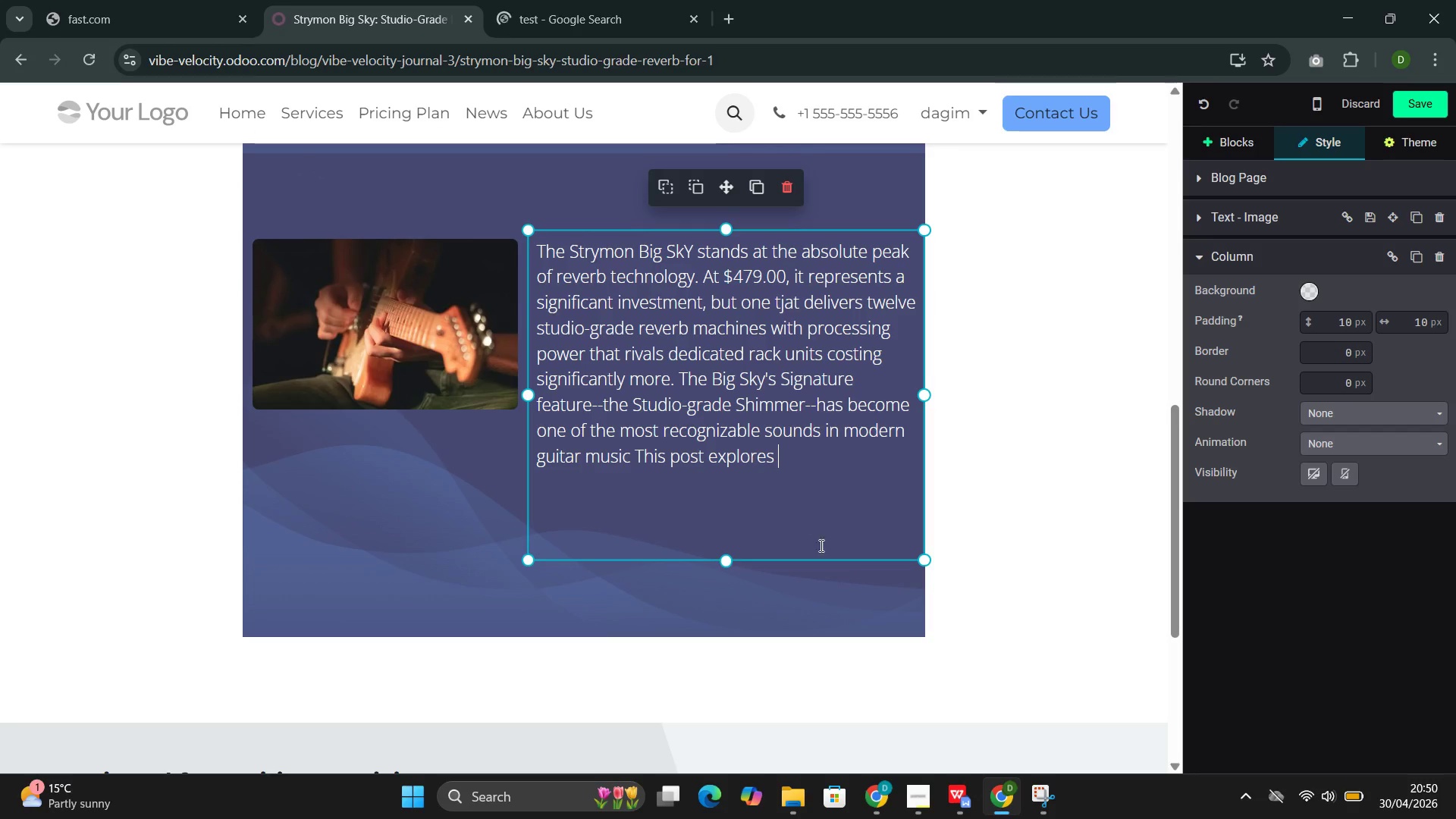 
mouse_move([906, 761])
 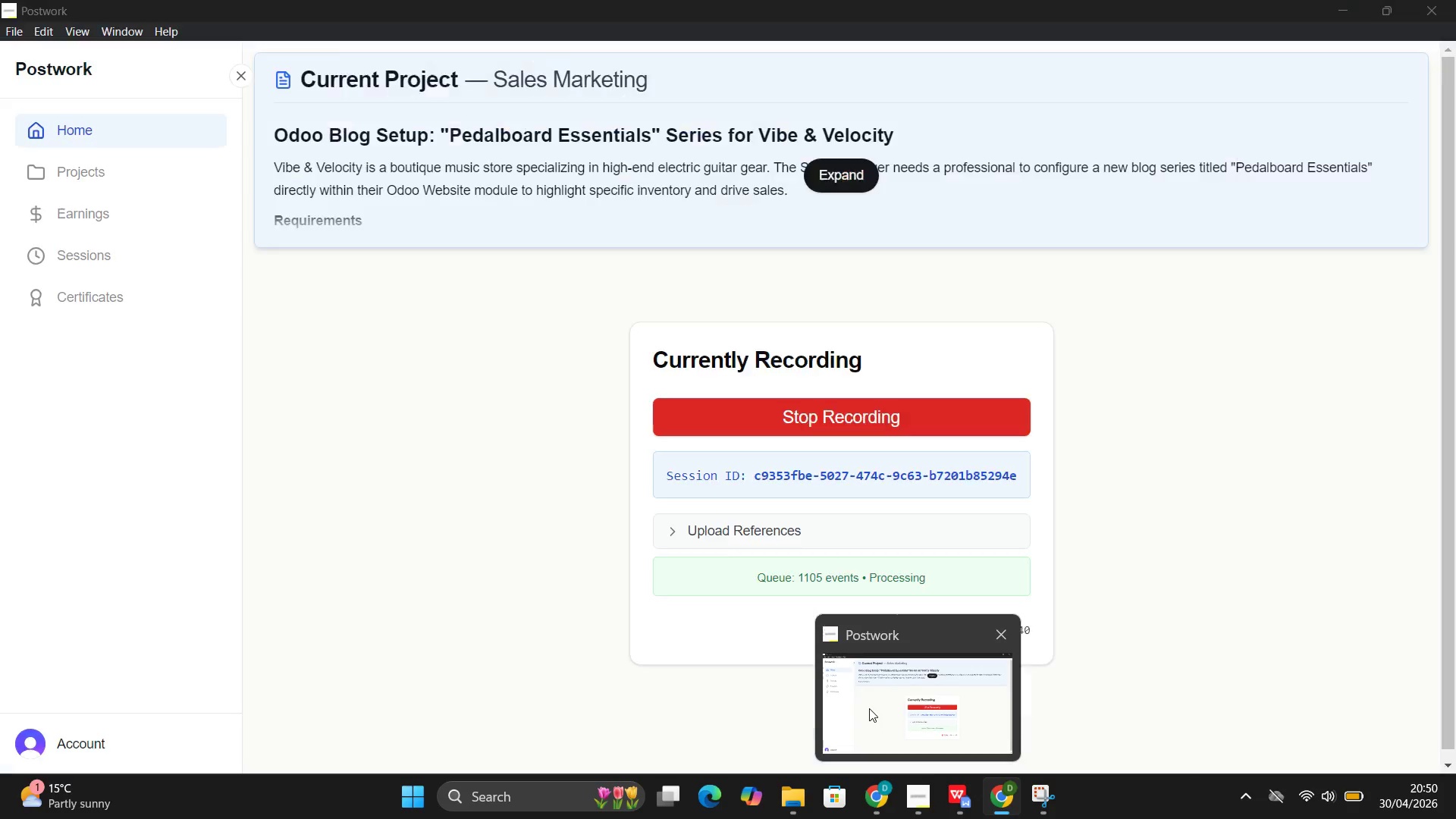 
left_click([869, 708])